 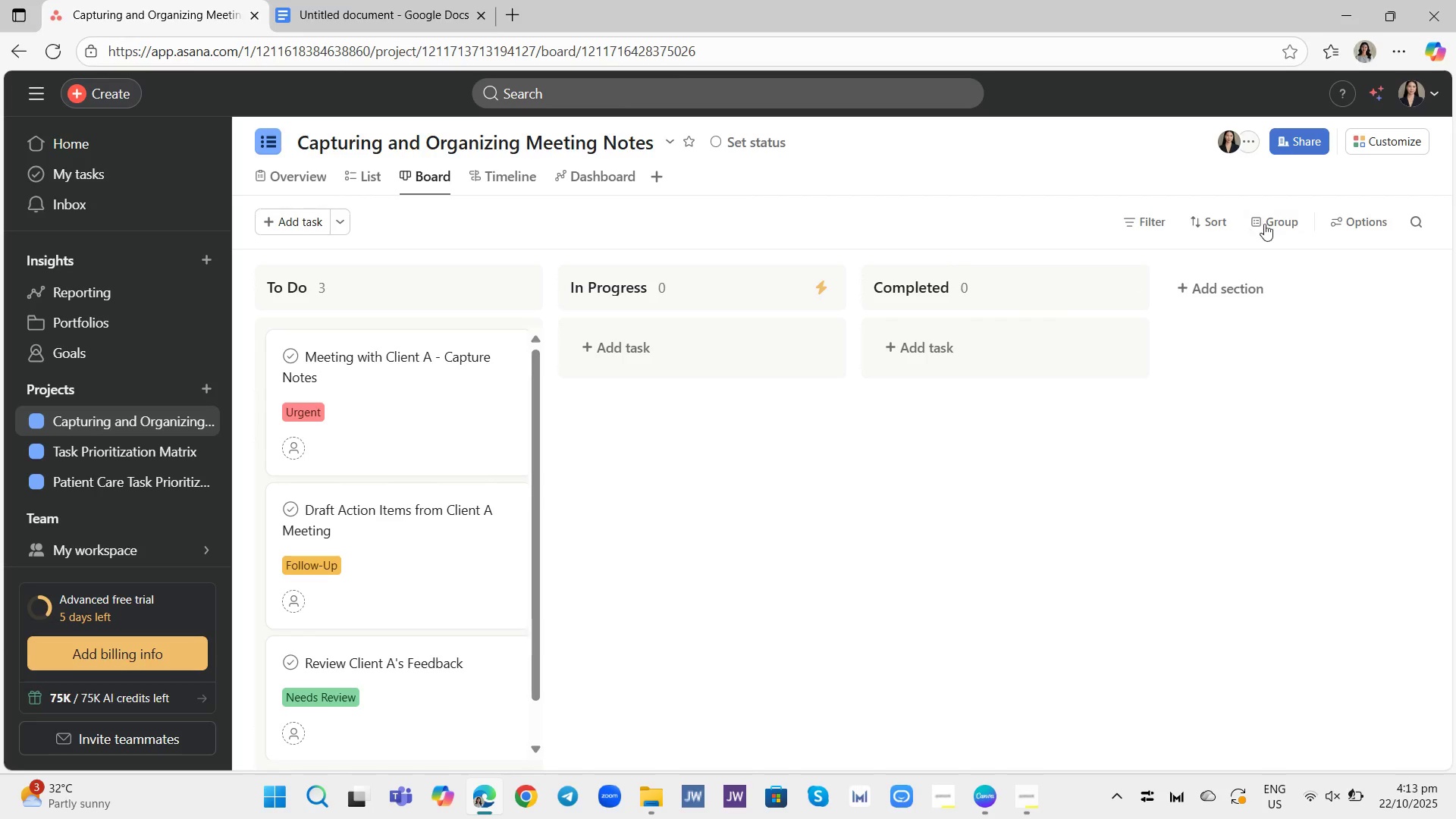 
left_click([1296, 132])
 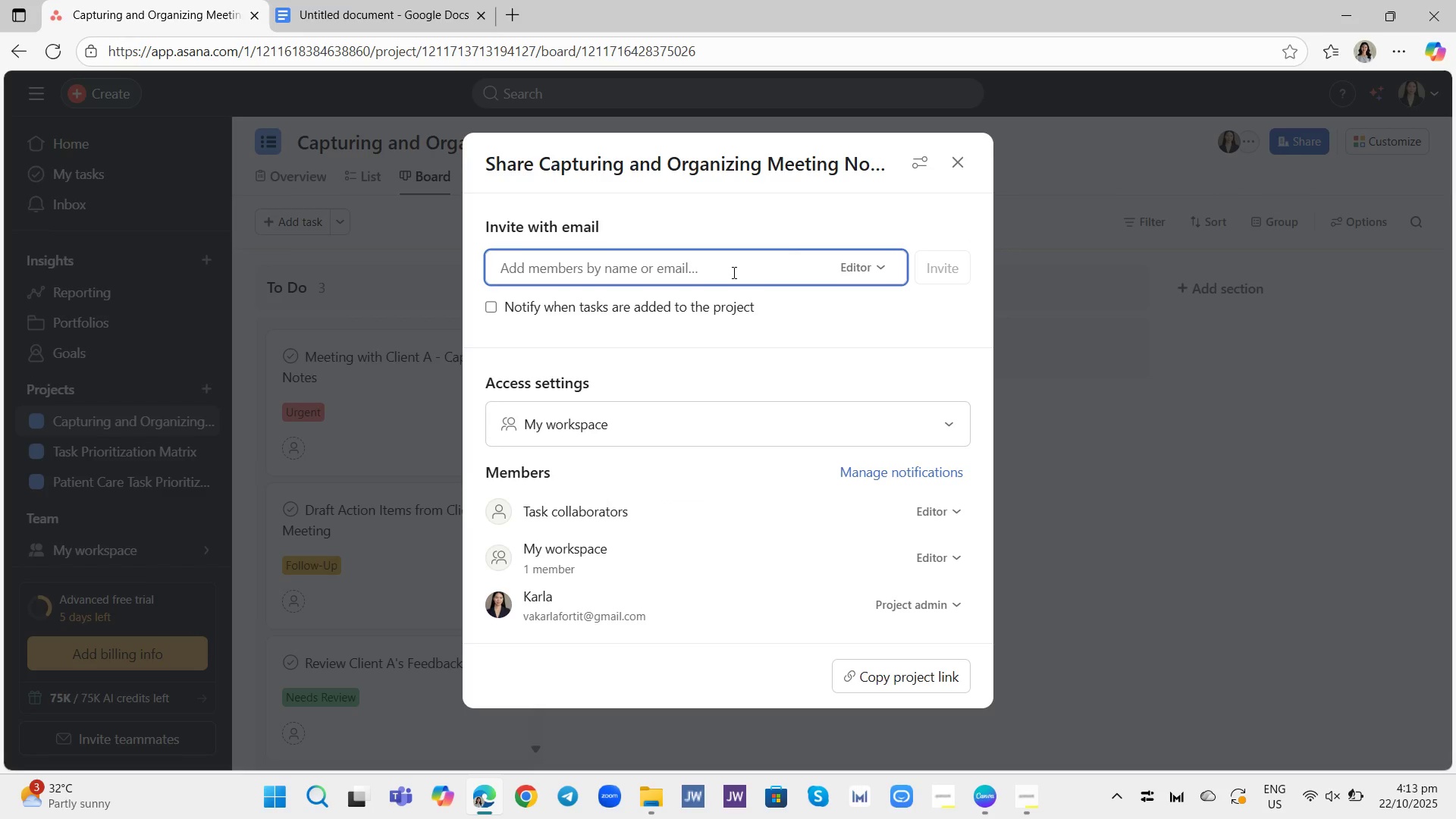 
wait(5.16)
 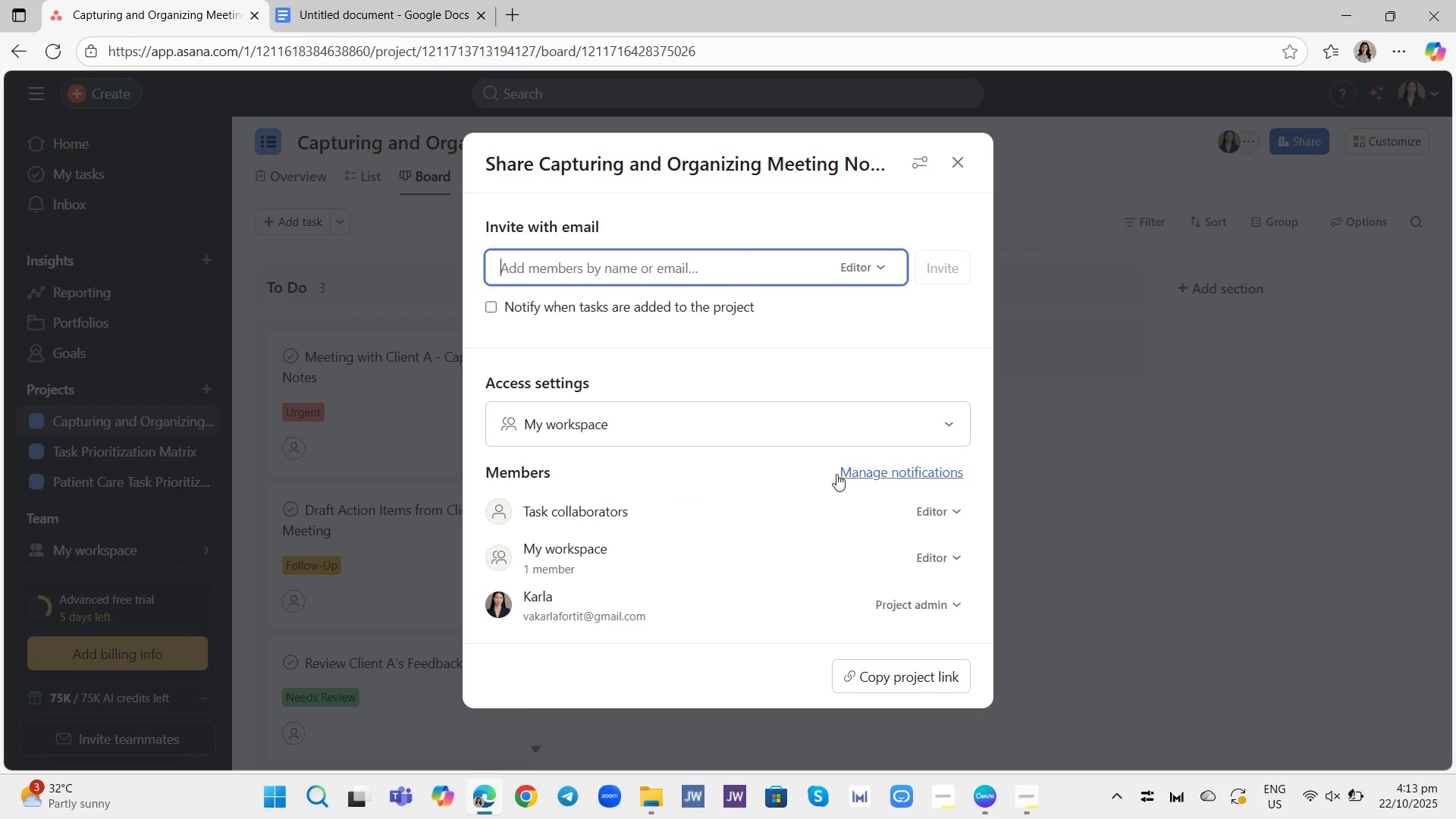 
left_click([733, 272])
 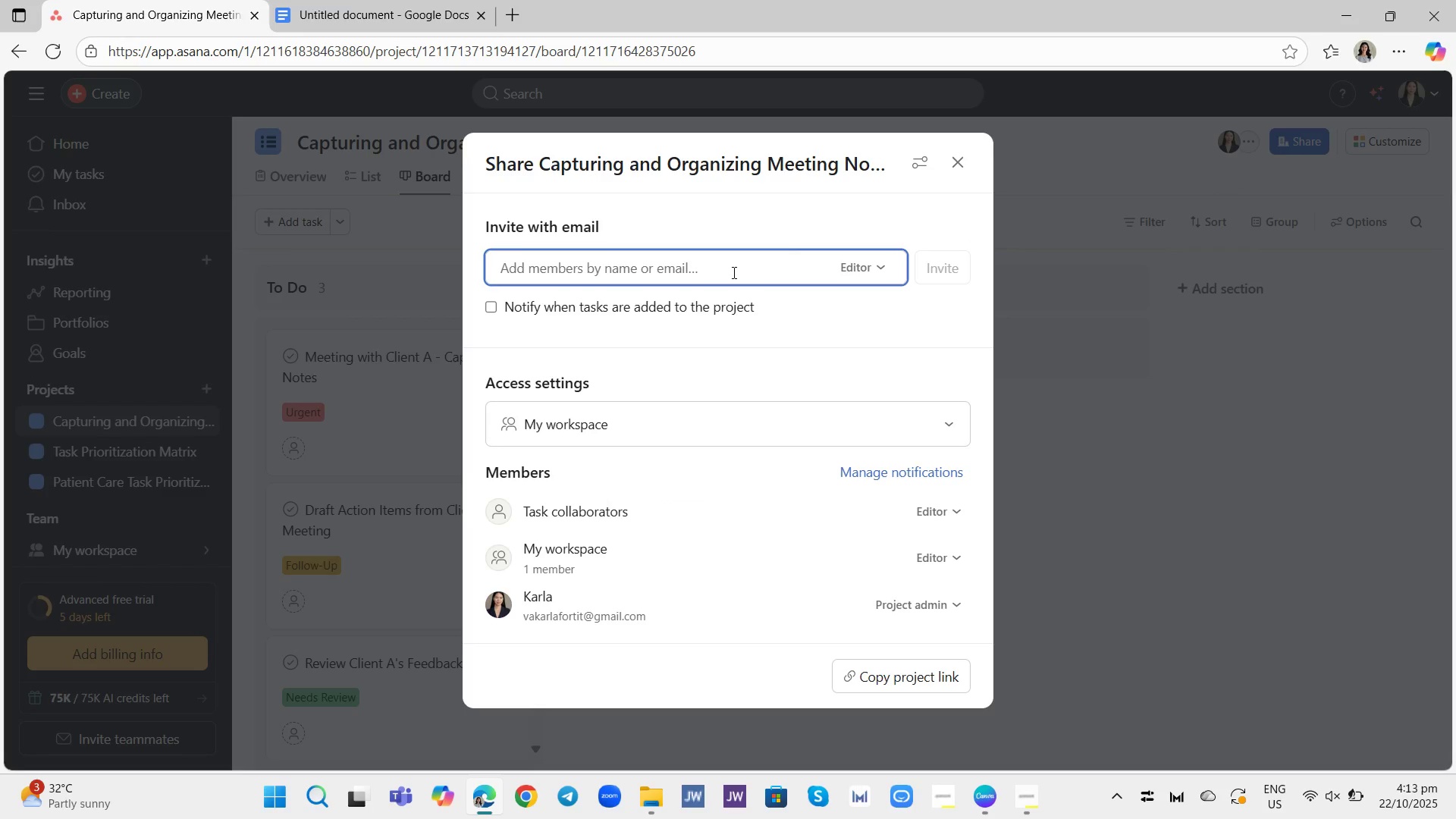 
key(Control+V)
 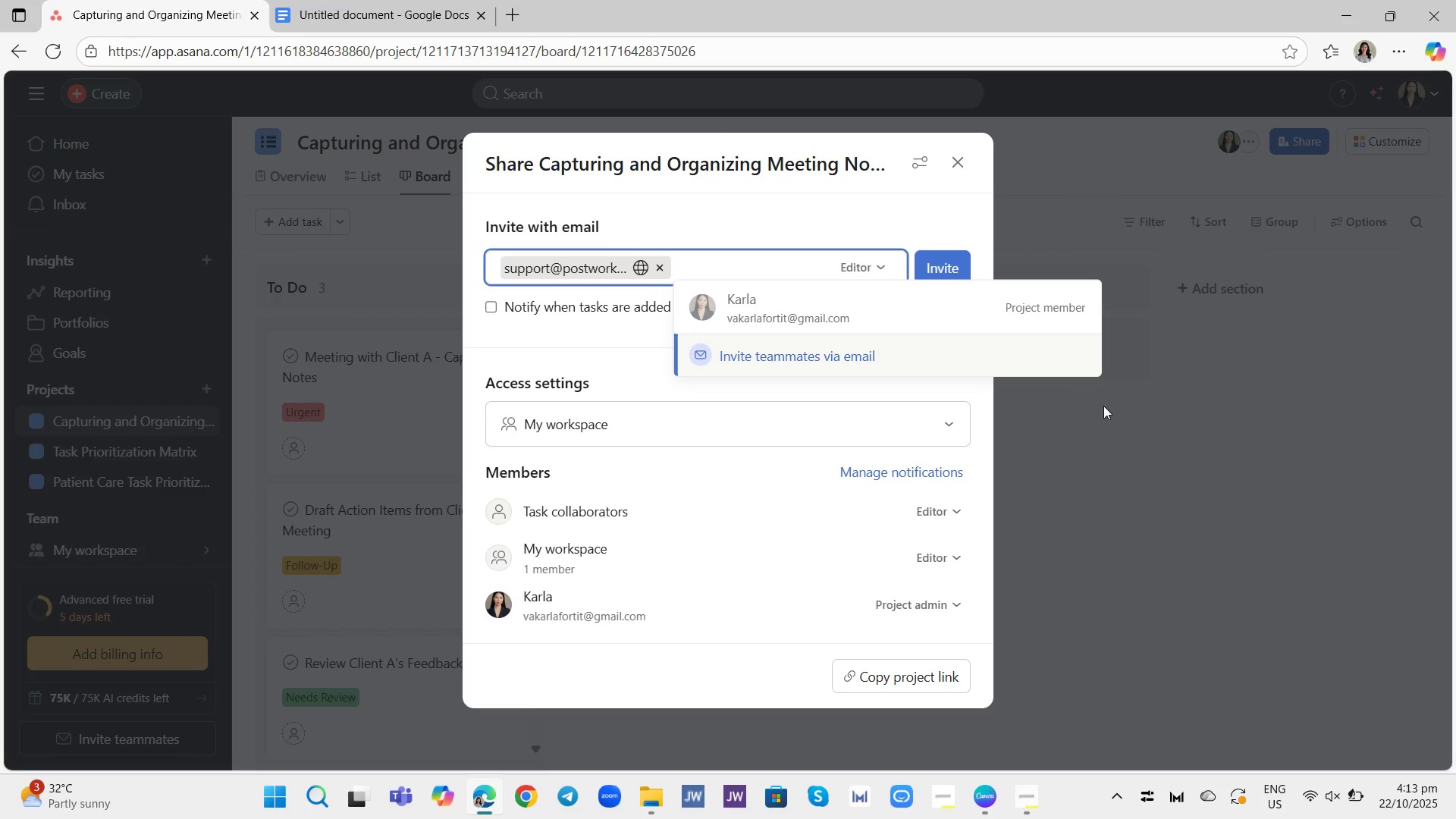 
left_click([1107, 409])
 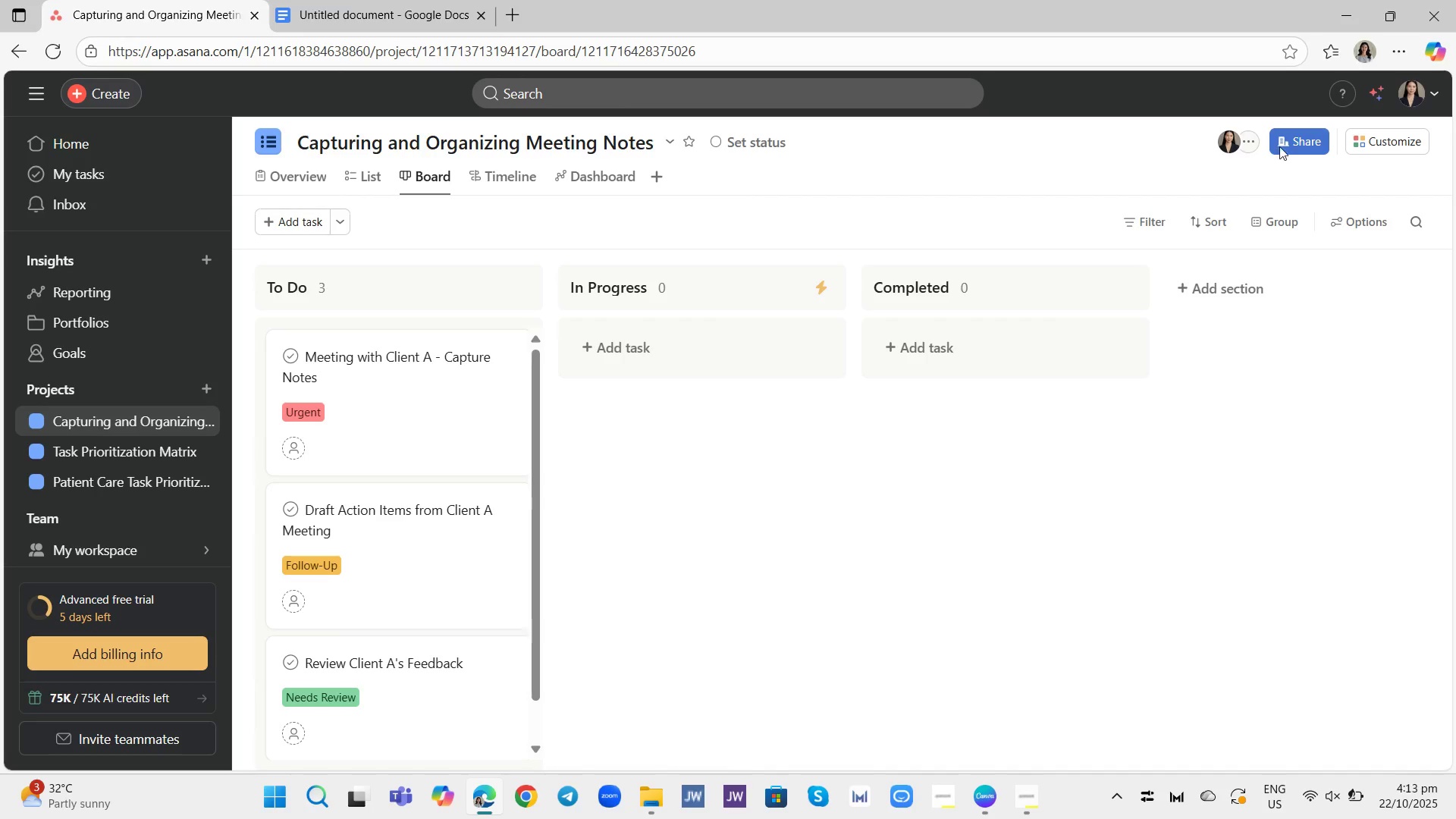 
left_click([1298, 132])
 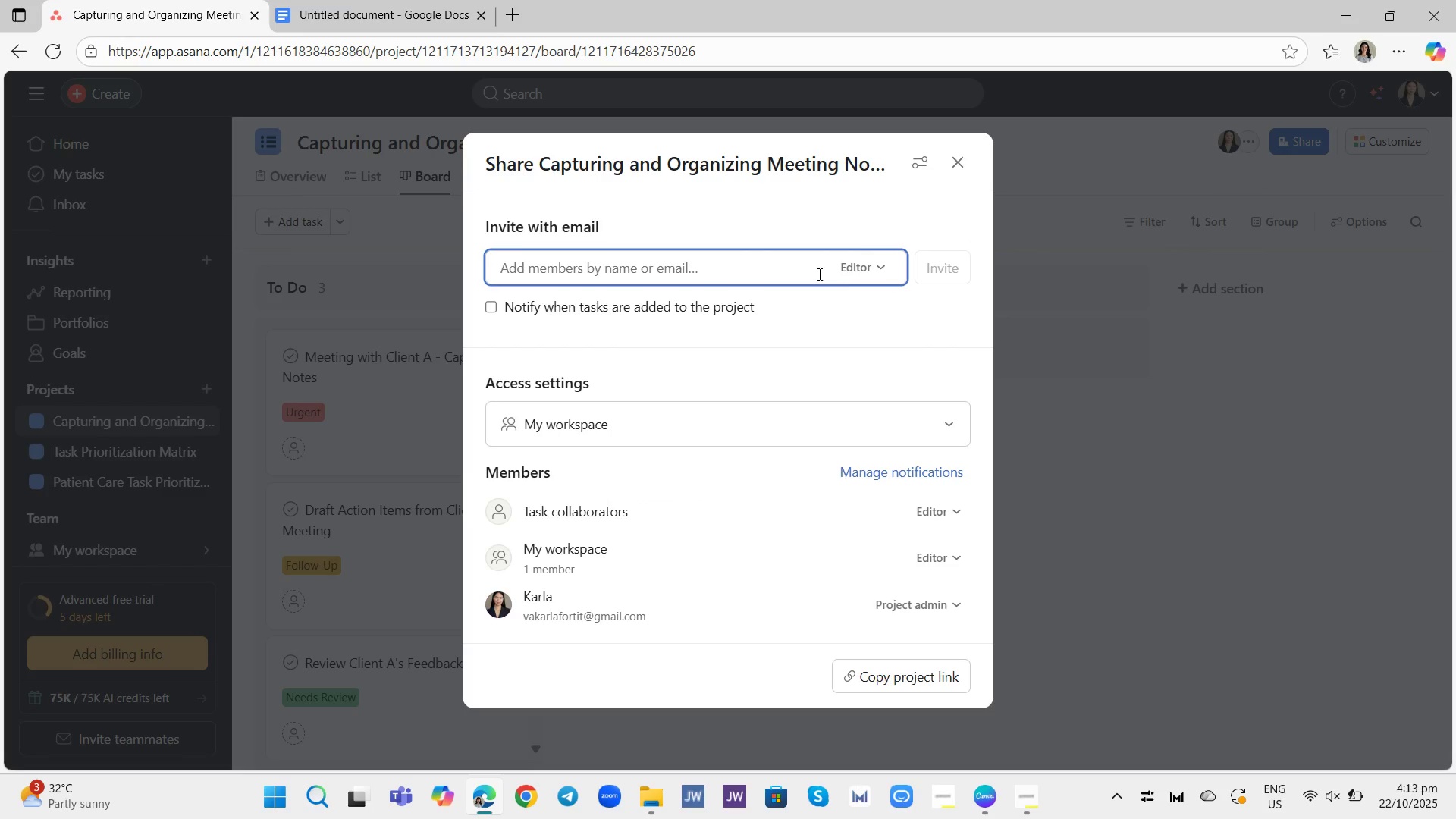 
left_click([861, 264])
 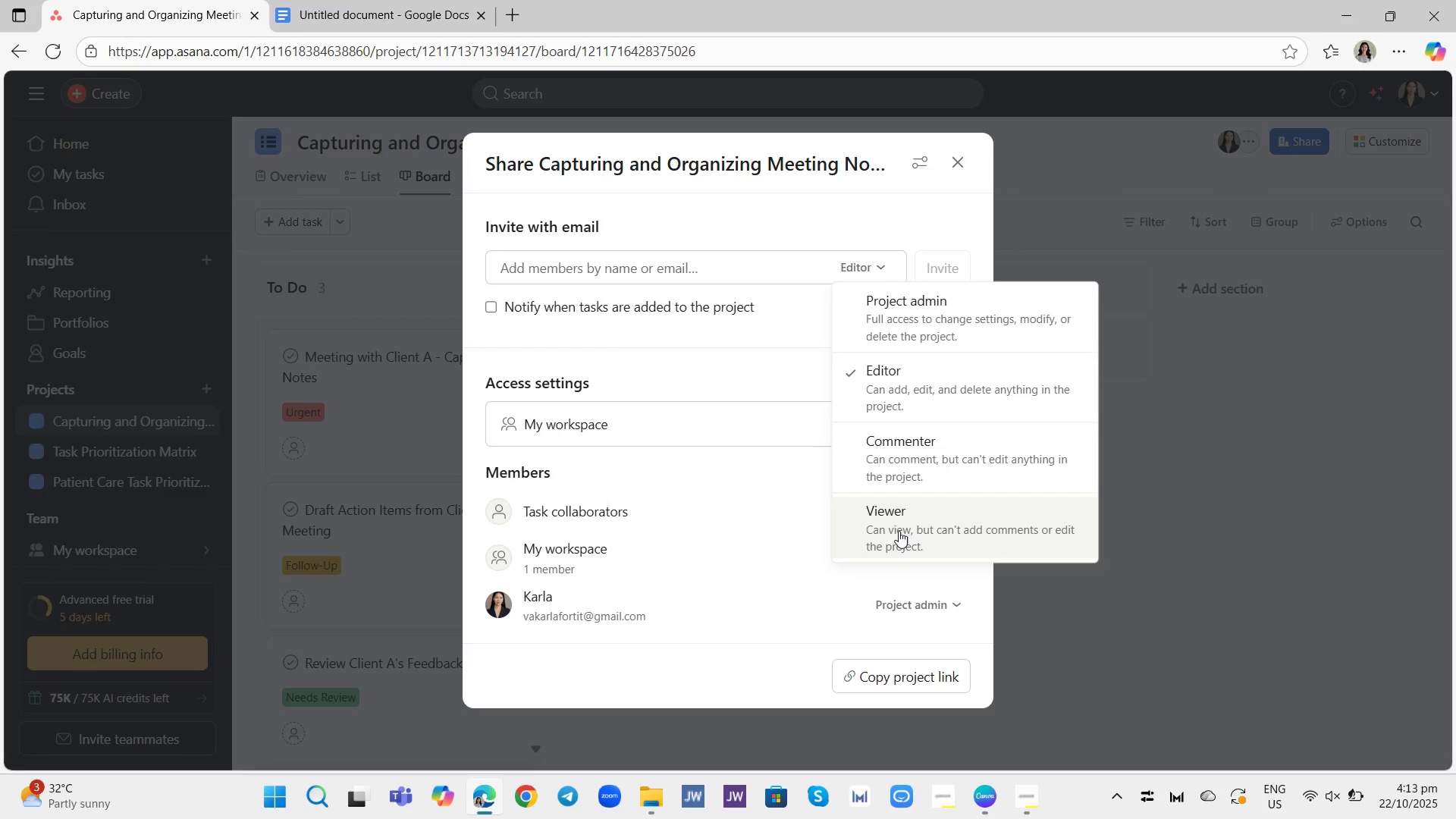 
left_click([899, 531])
 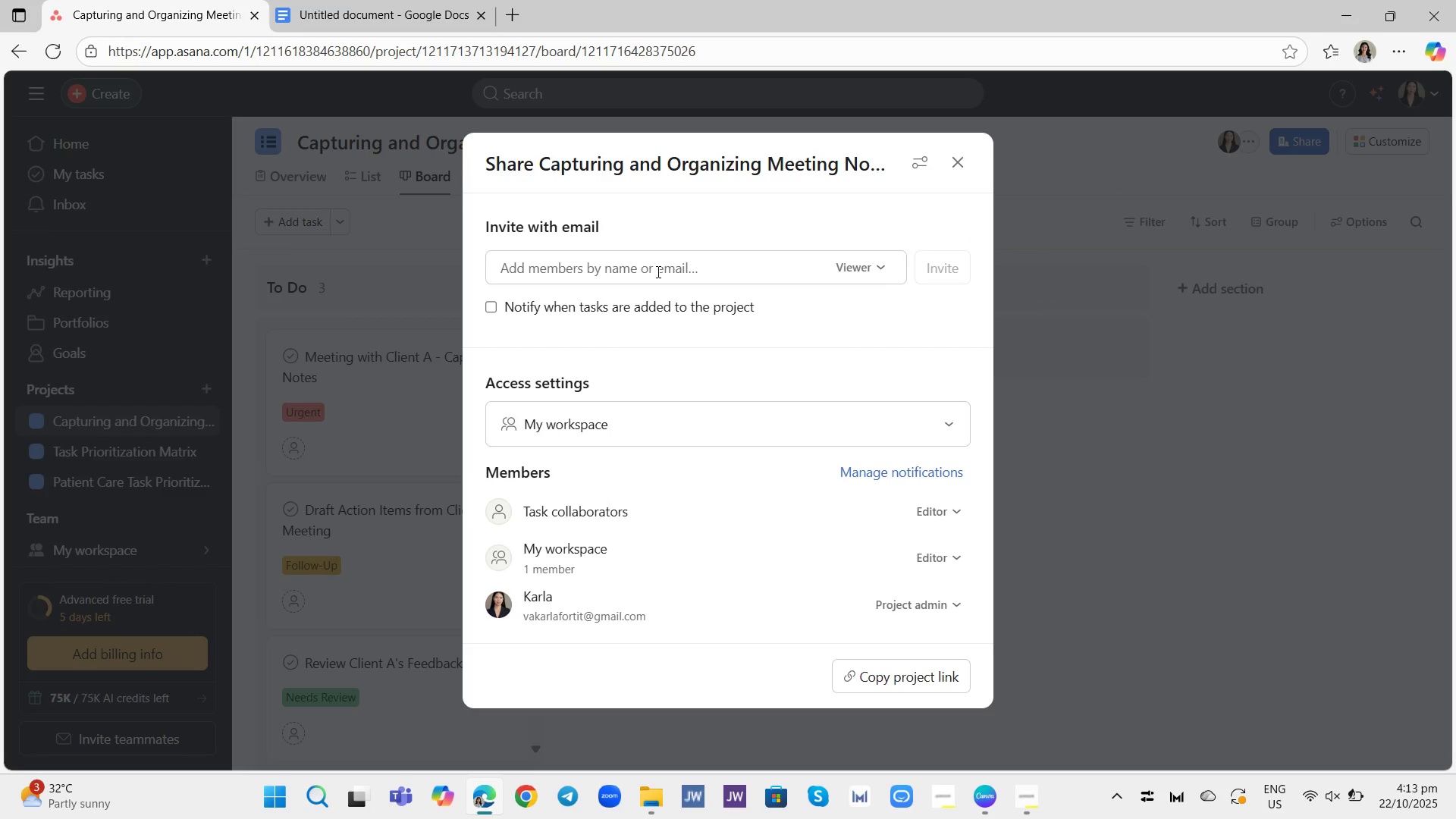 
left_click([657, 271])
 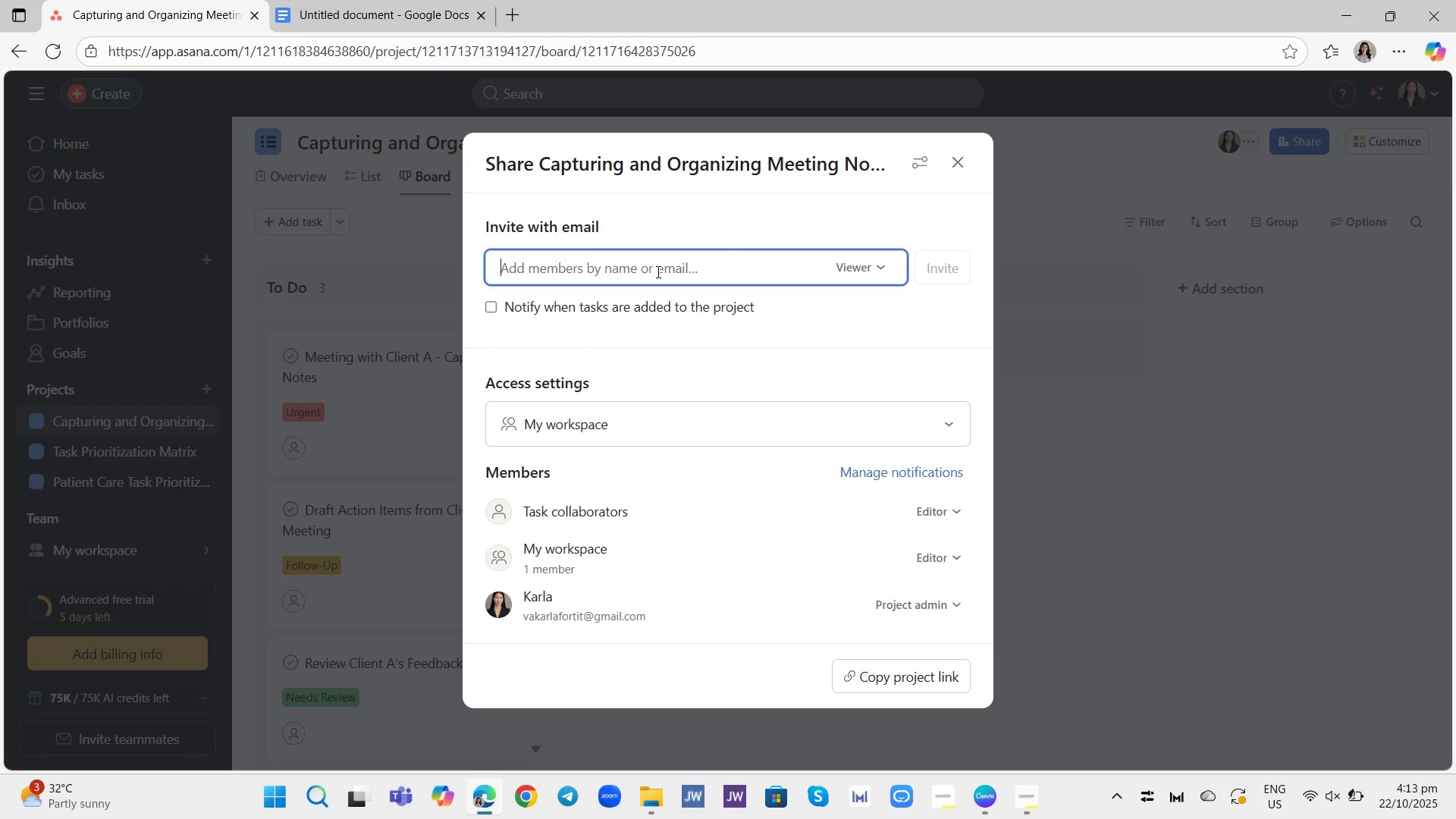 
key(Control+V)
 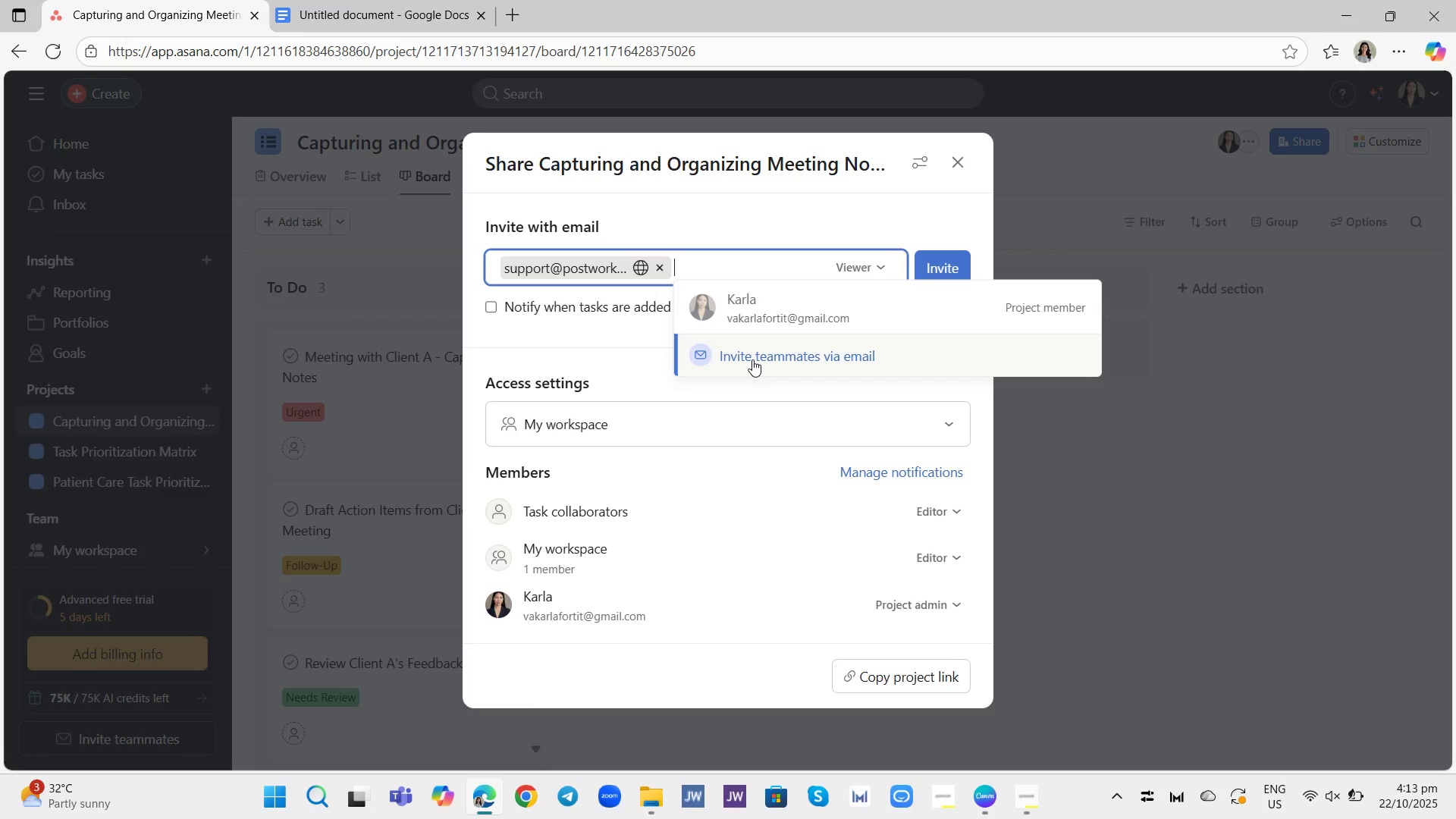 
left_click([752, 359])
 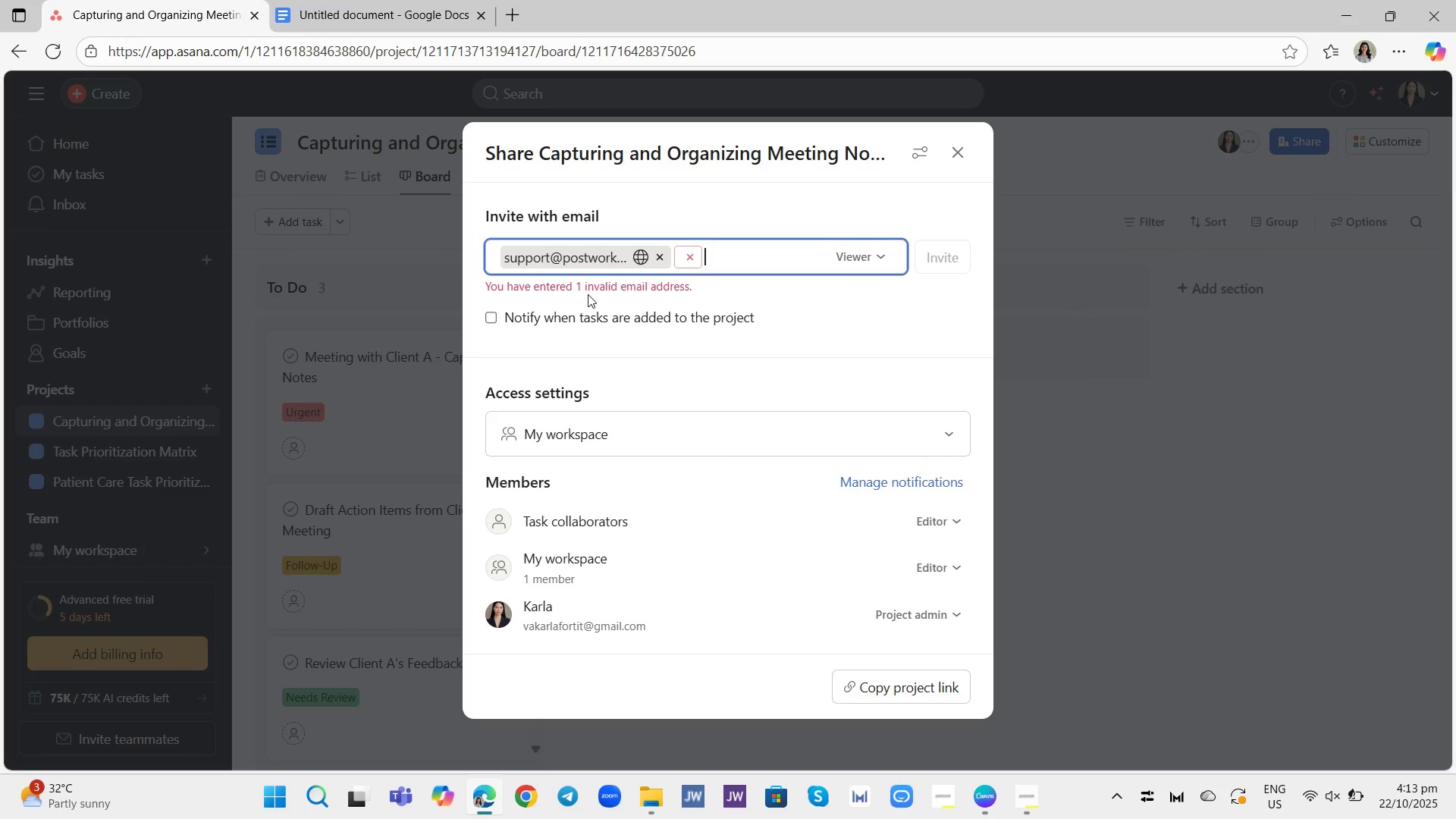 
left_click([691, 262])
 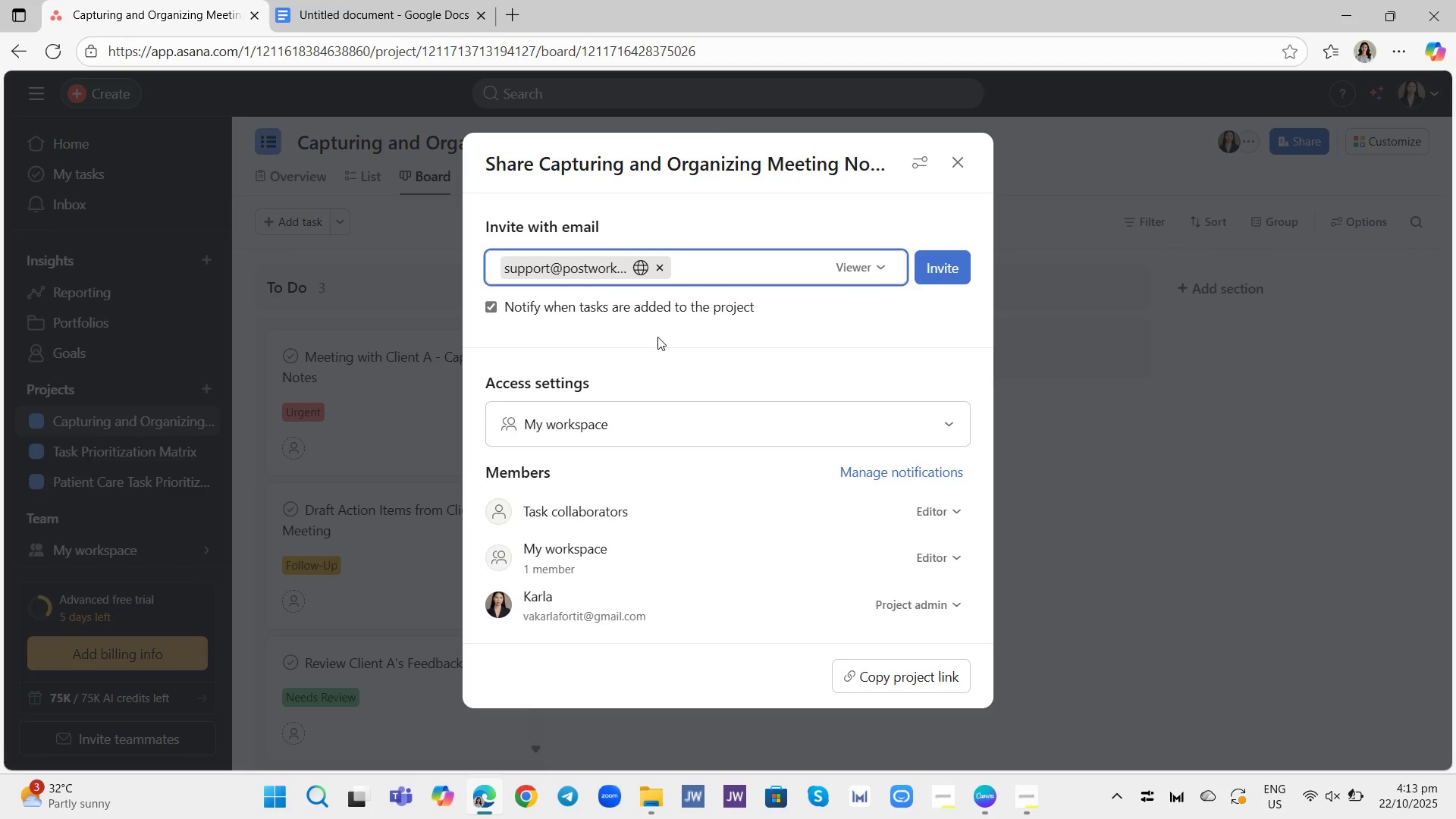 
wait(6.46)
 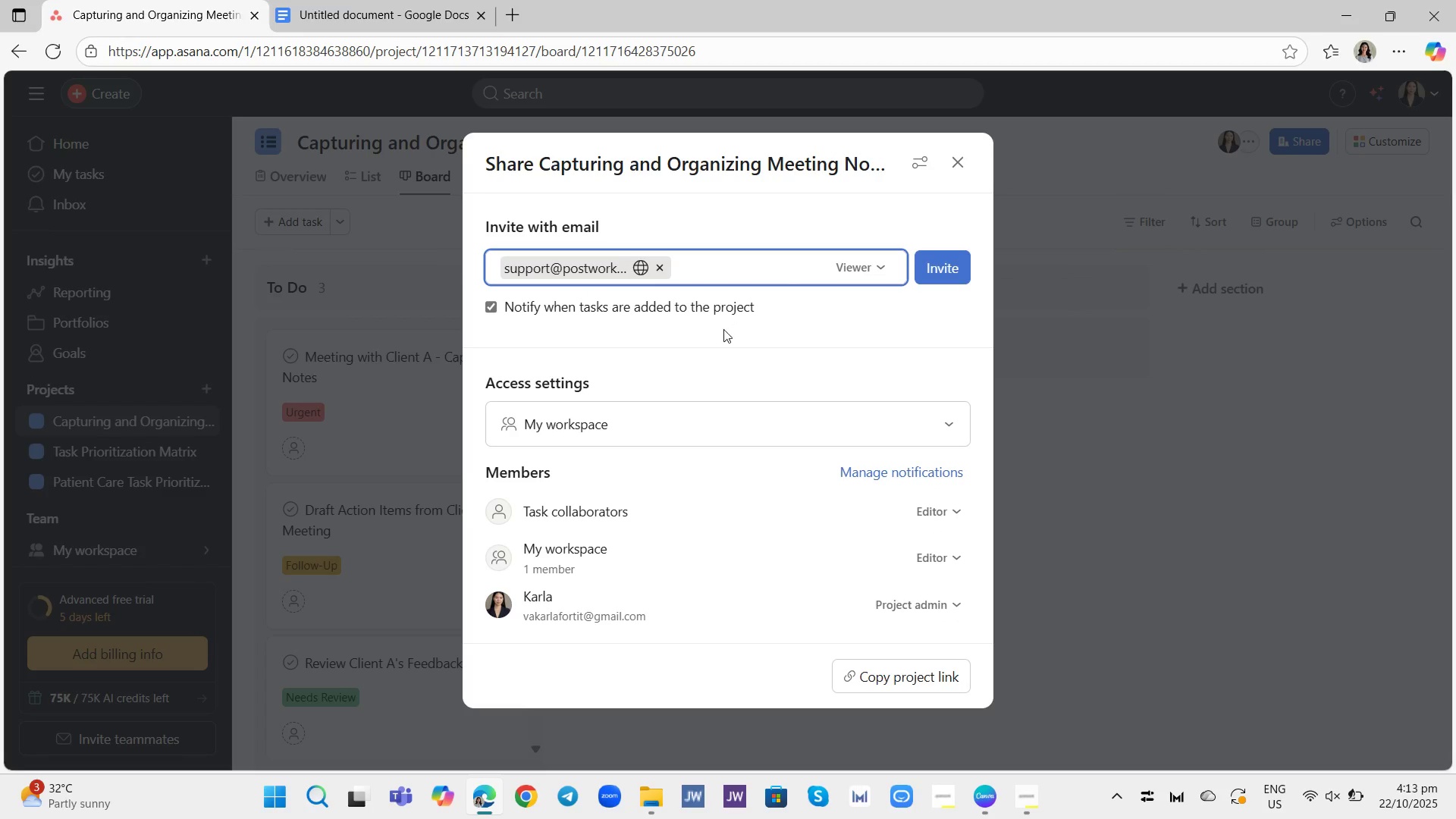 
left_click([525, 308])
 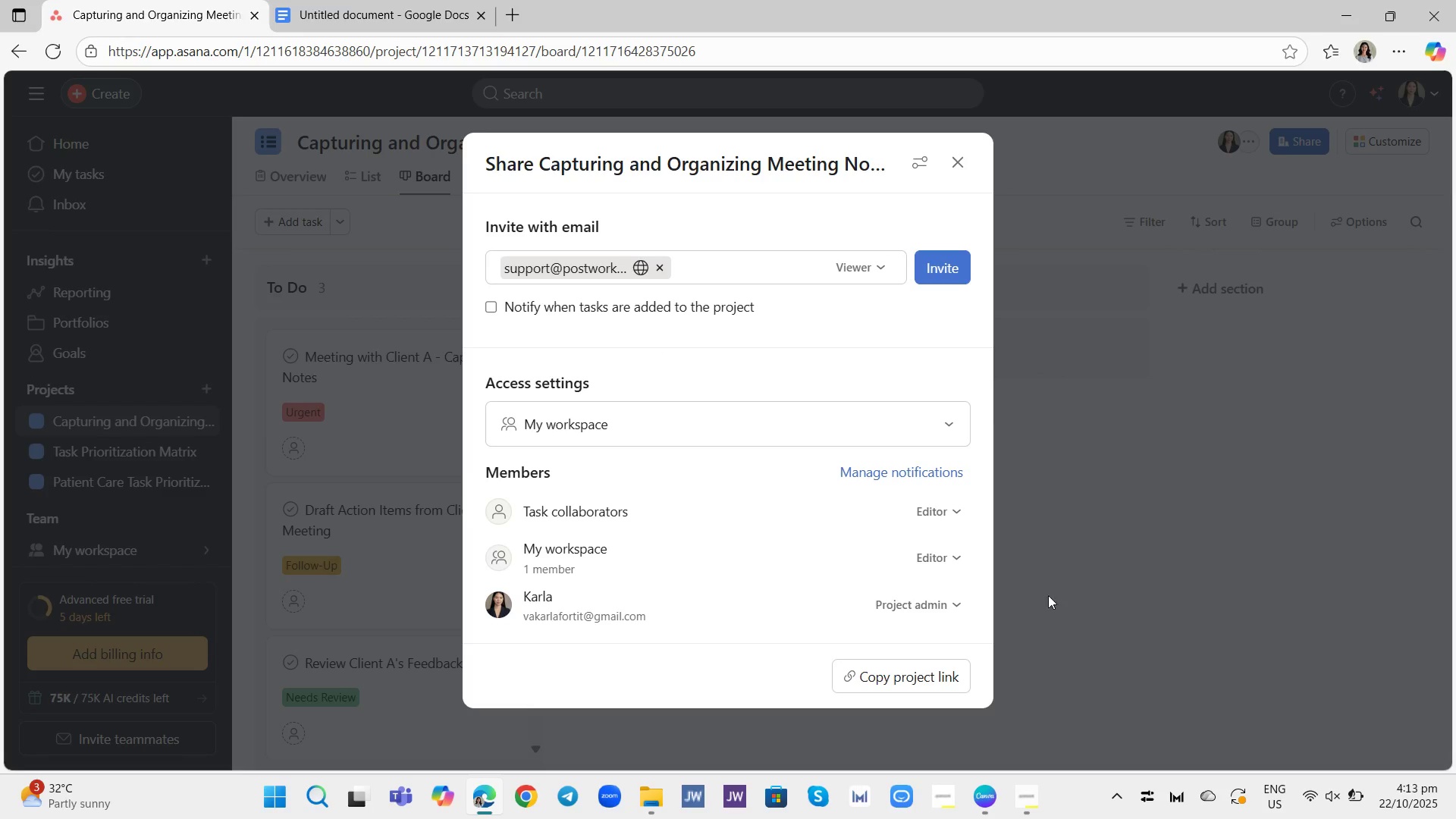 
wait(11.76)
 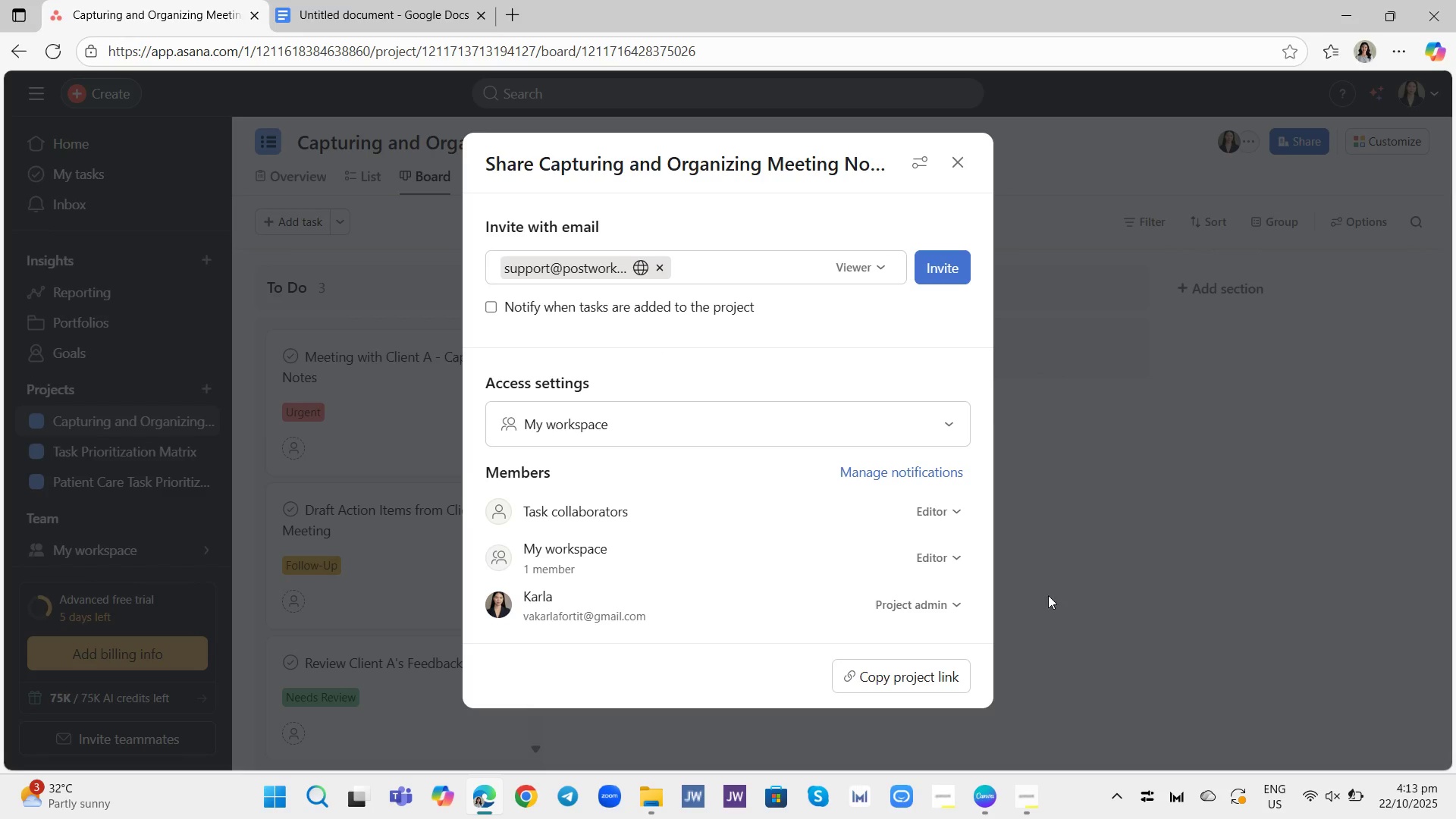 
left_click([945, 262])
 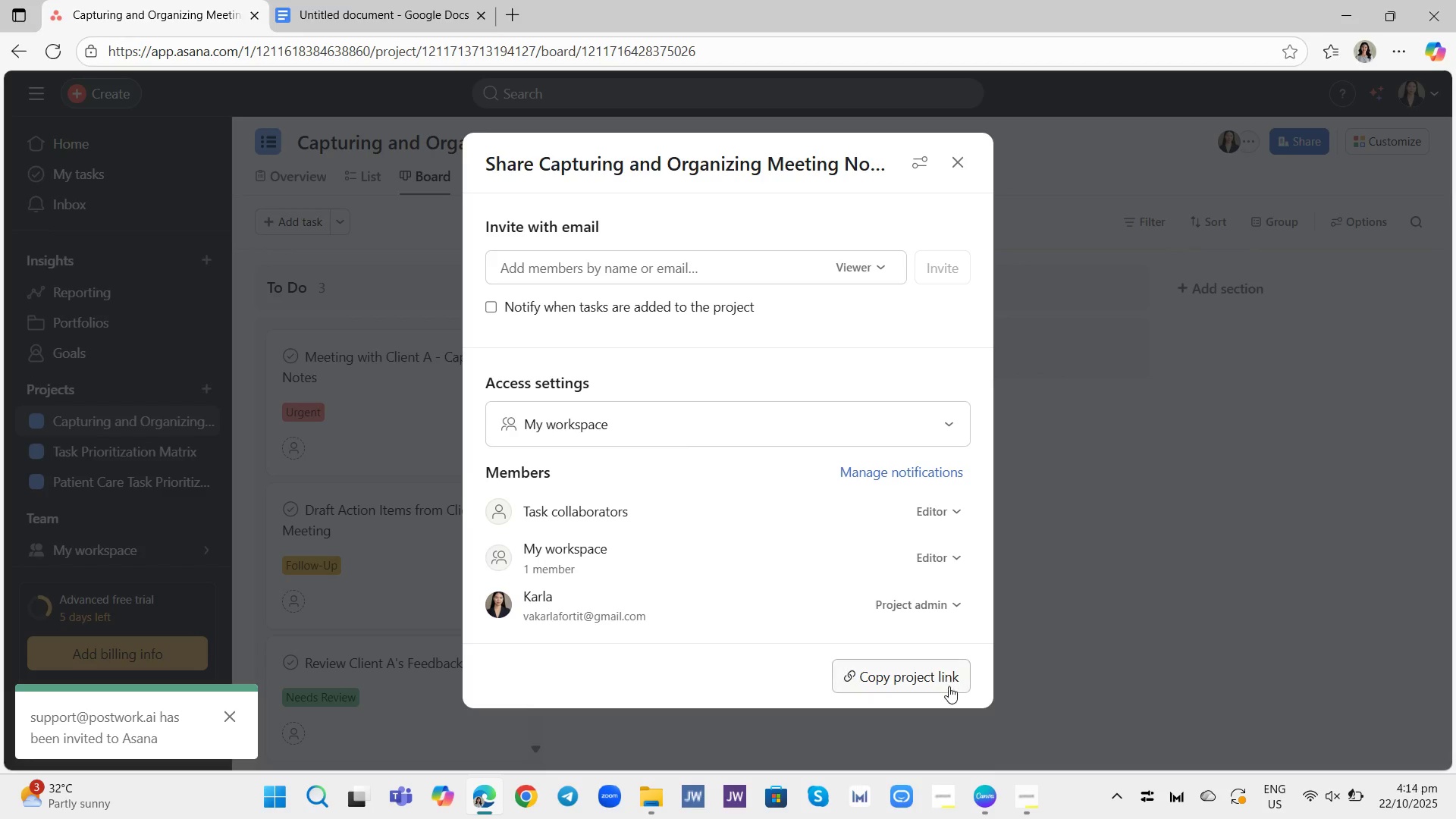 
left_click([921, 669])
 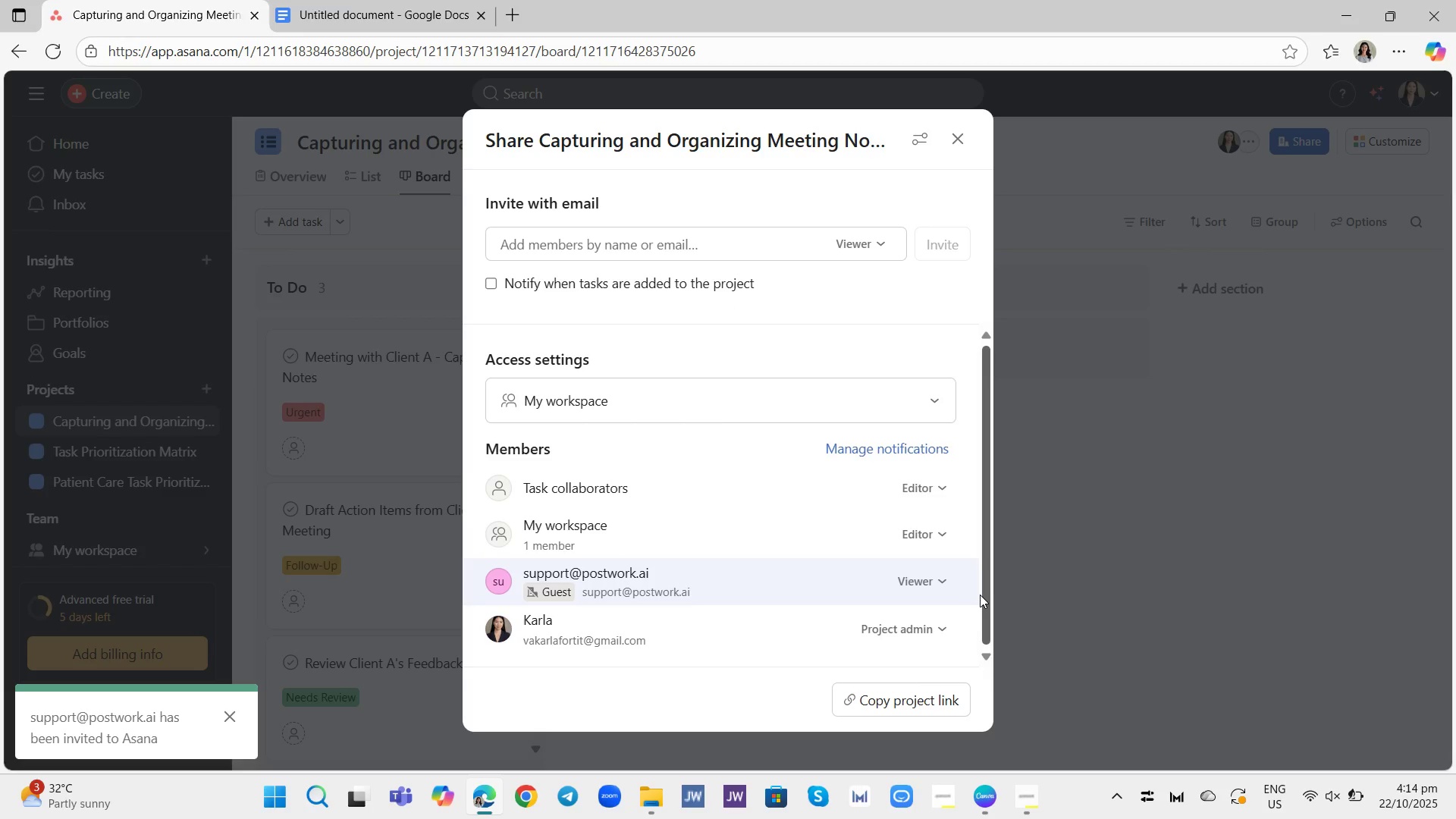 
wait(10.79)
 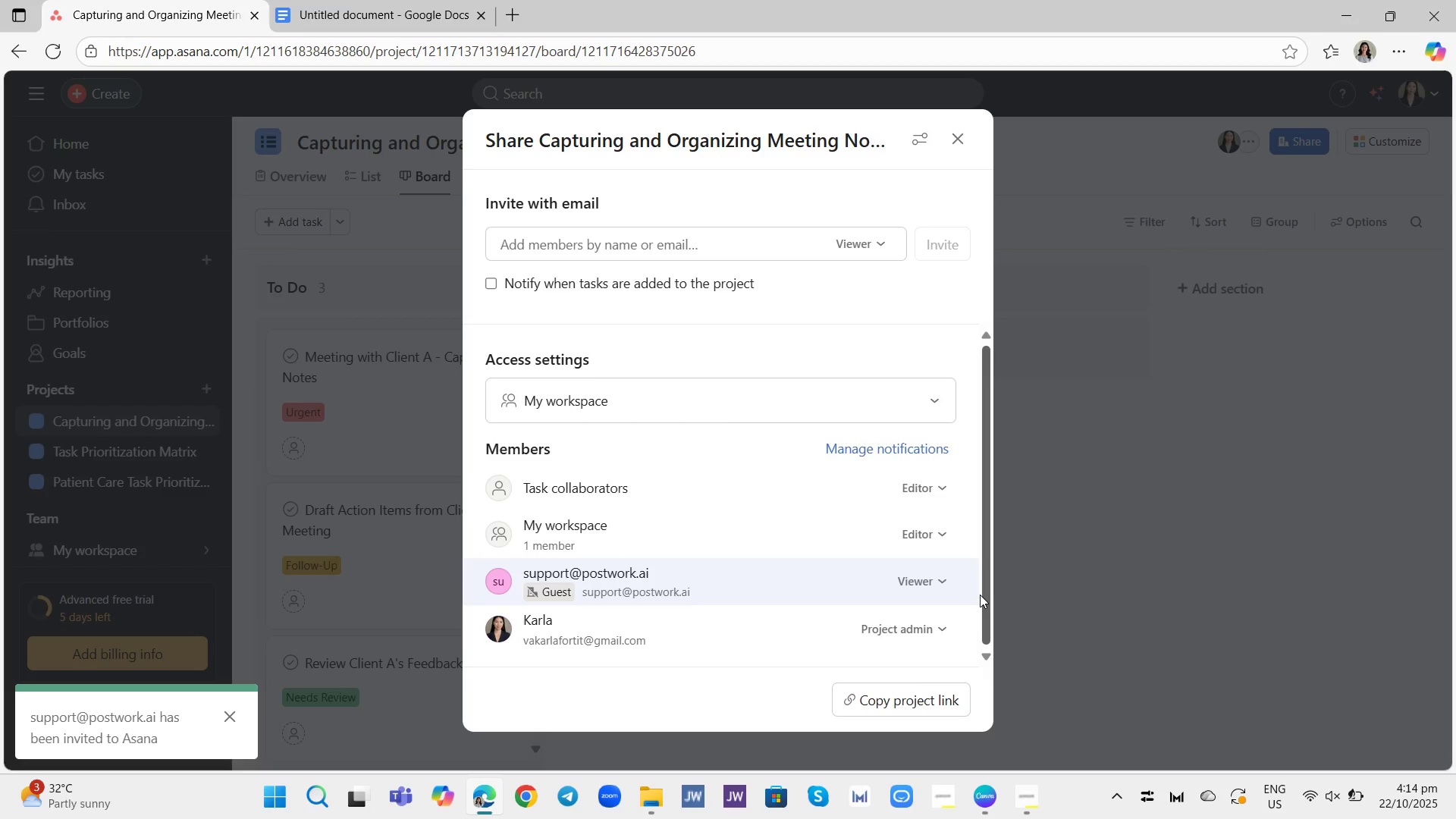 
left_click([315, 797])
 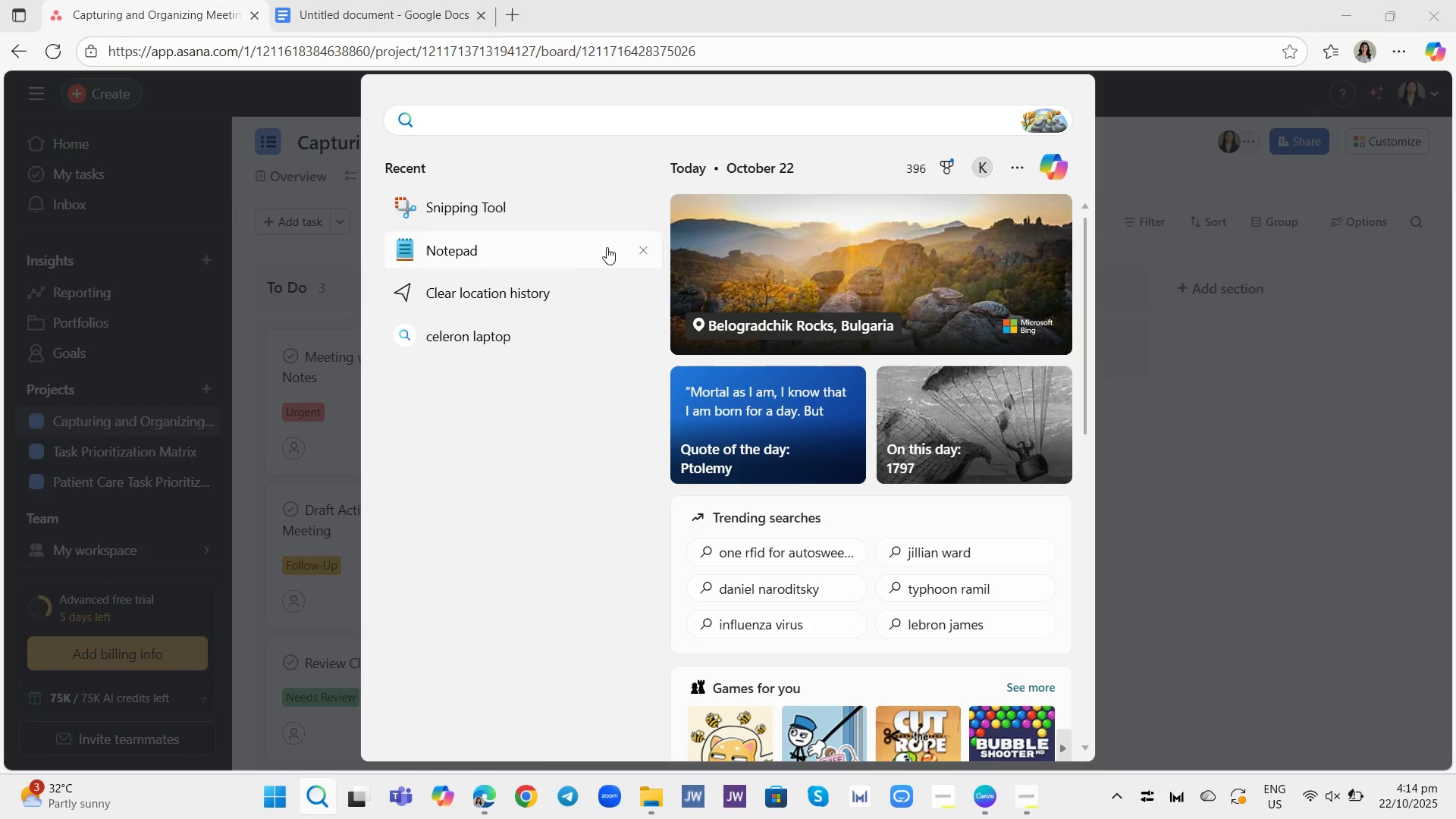 
left_click([533, 250])
 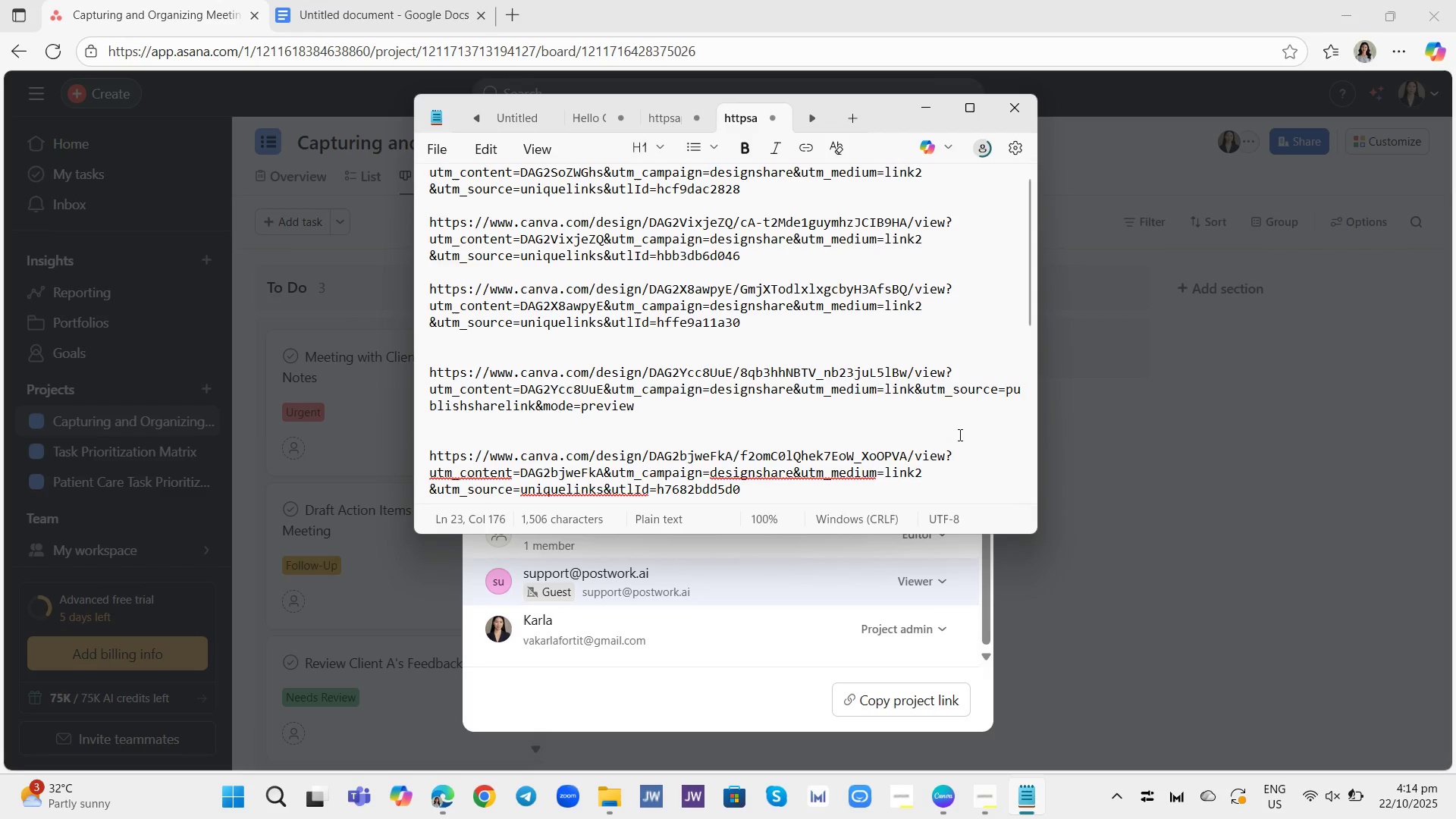 
key(Enter)
 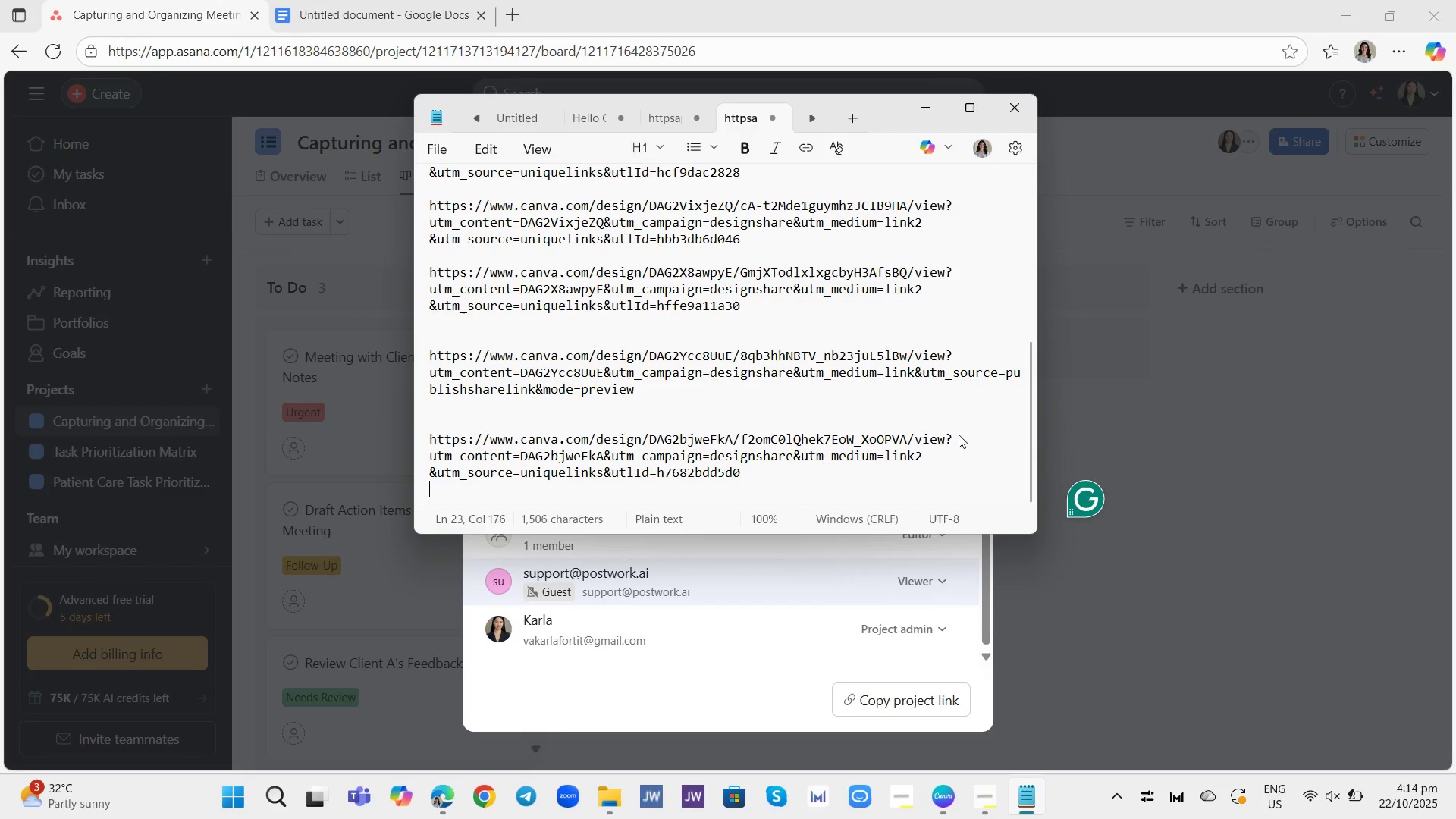 
key(Enter)
 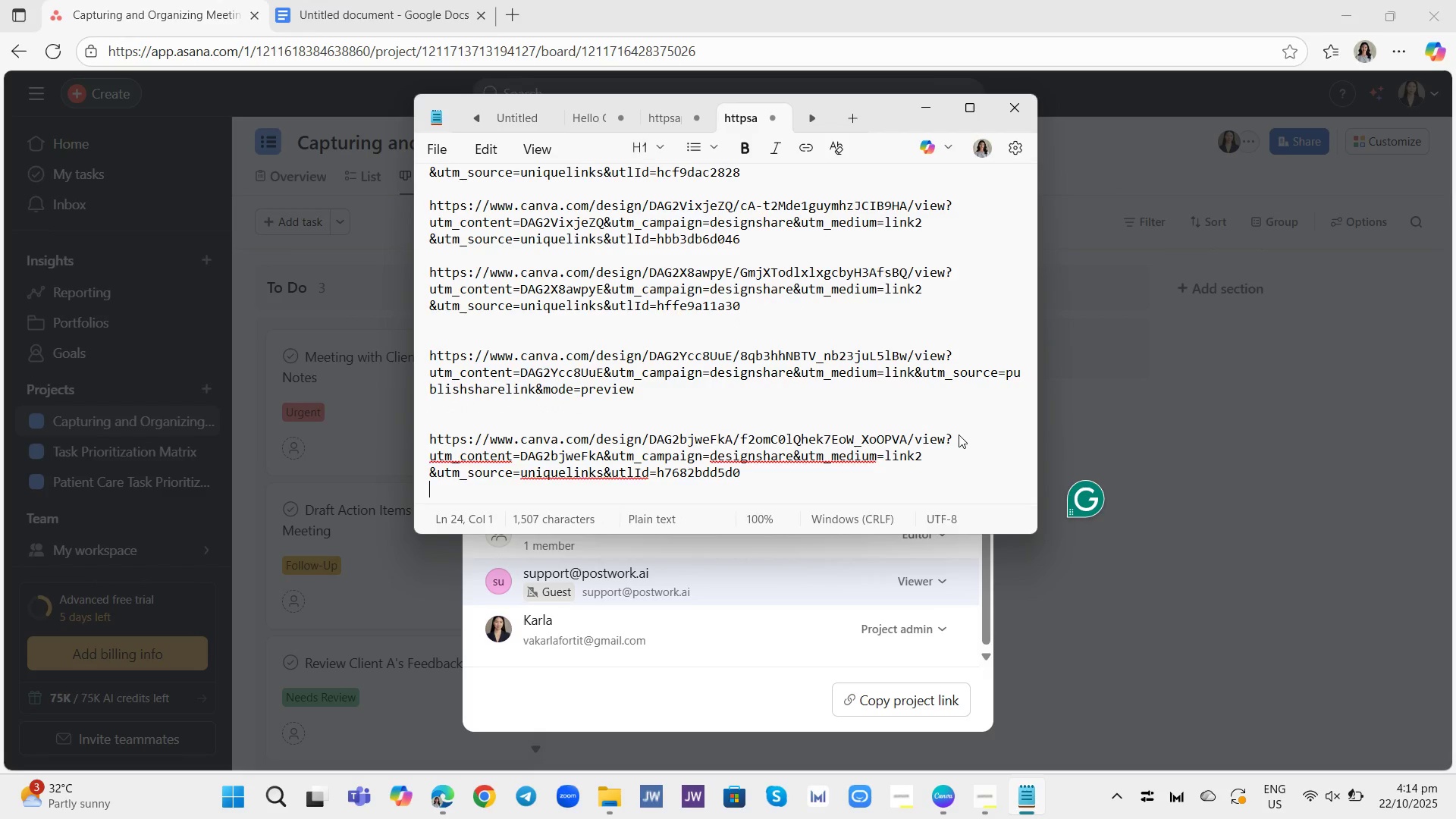 
key(Enter)
 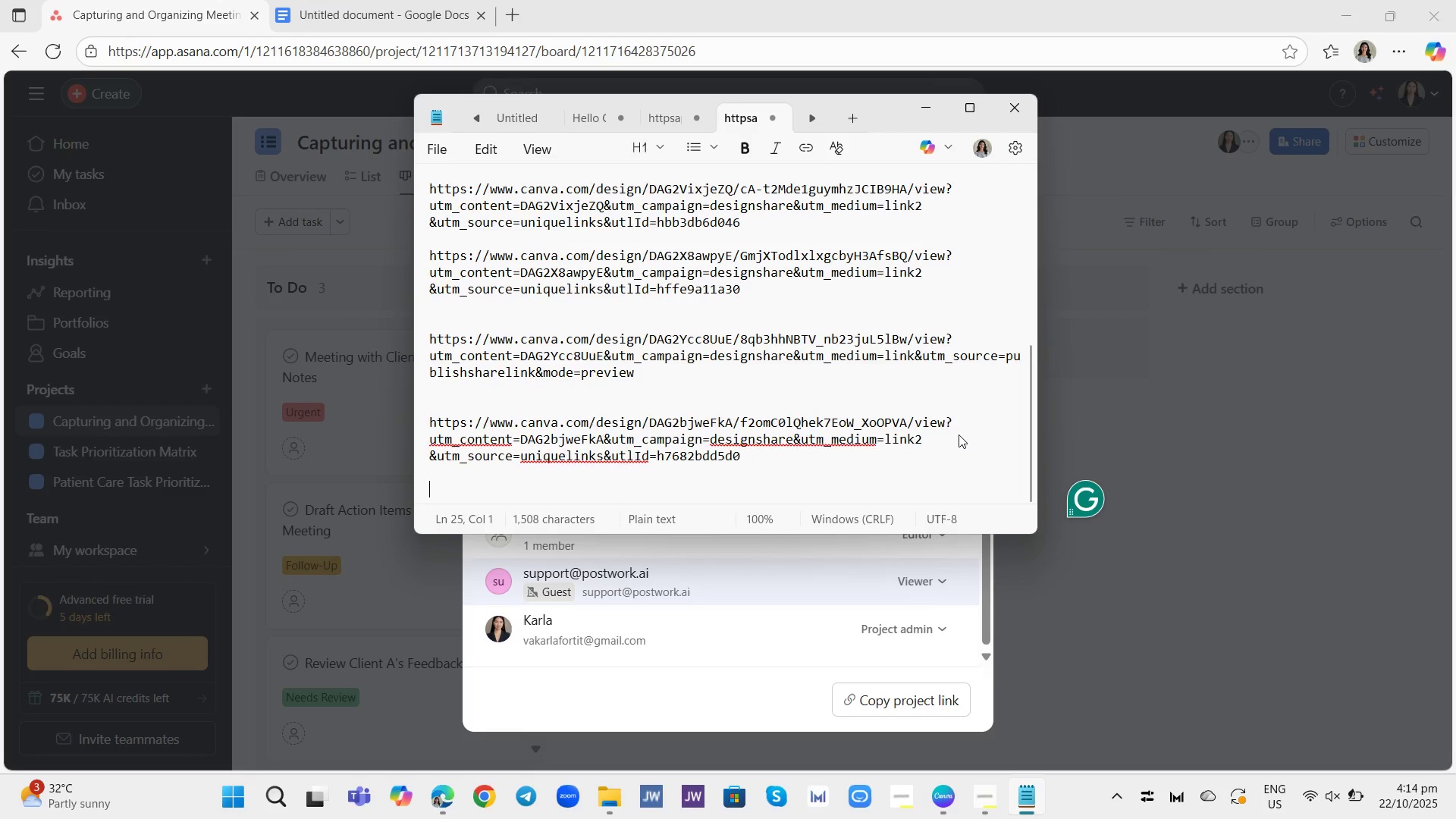 
key(Enter)
 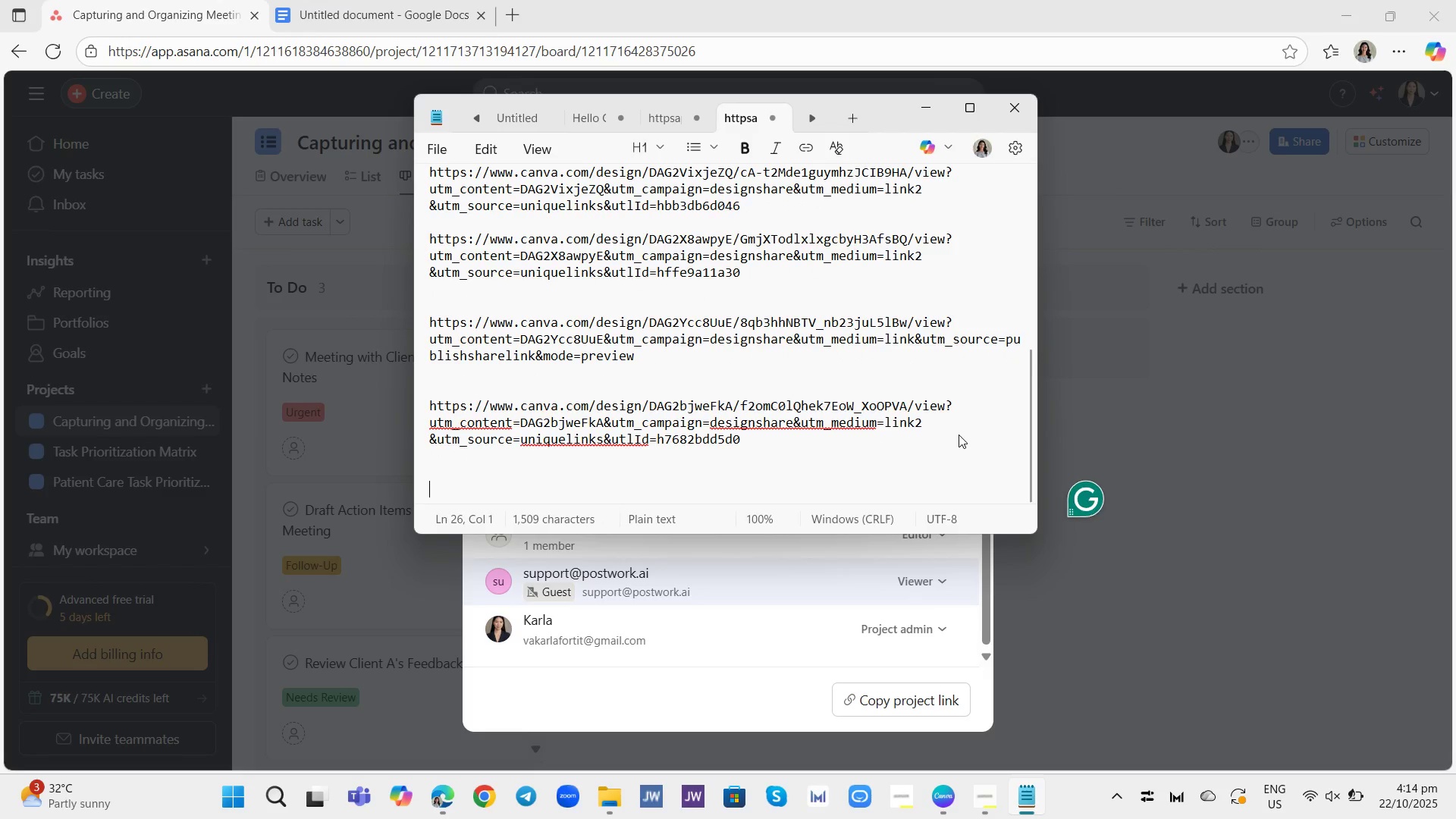 
key(Control+V)
 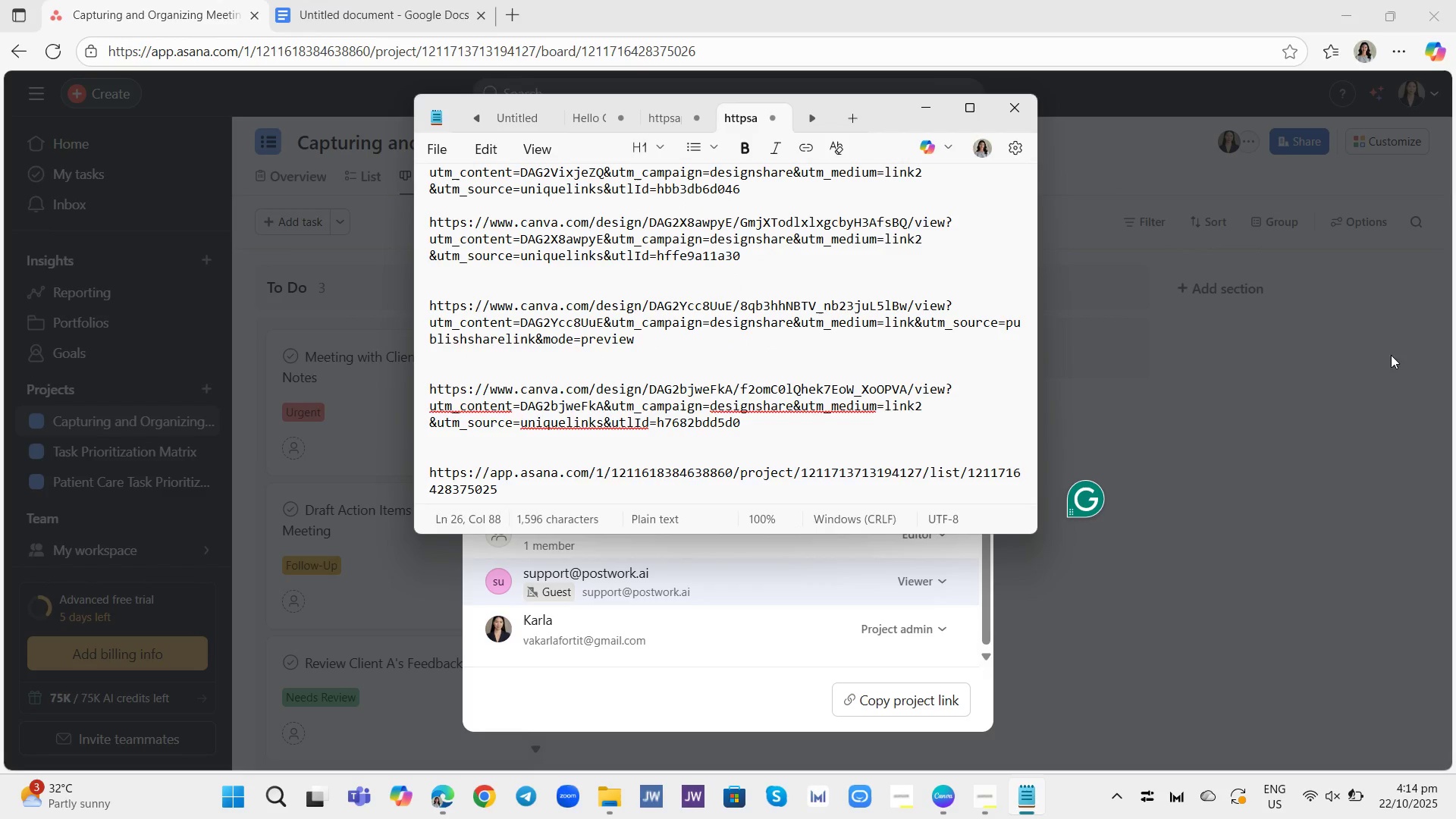 
left_click([1350, 414])
 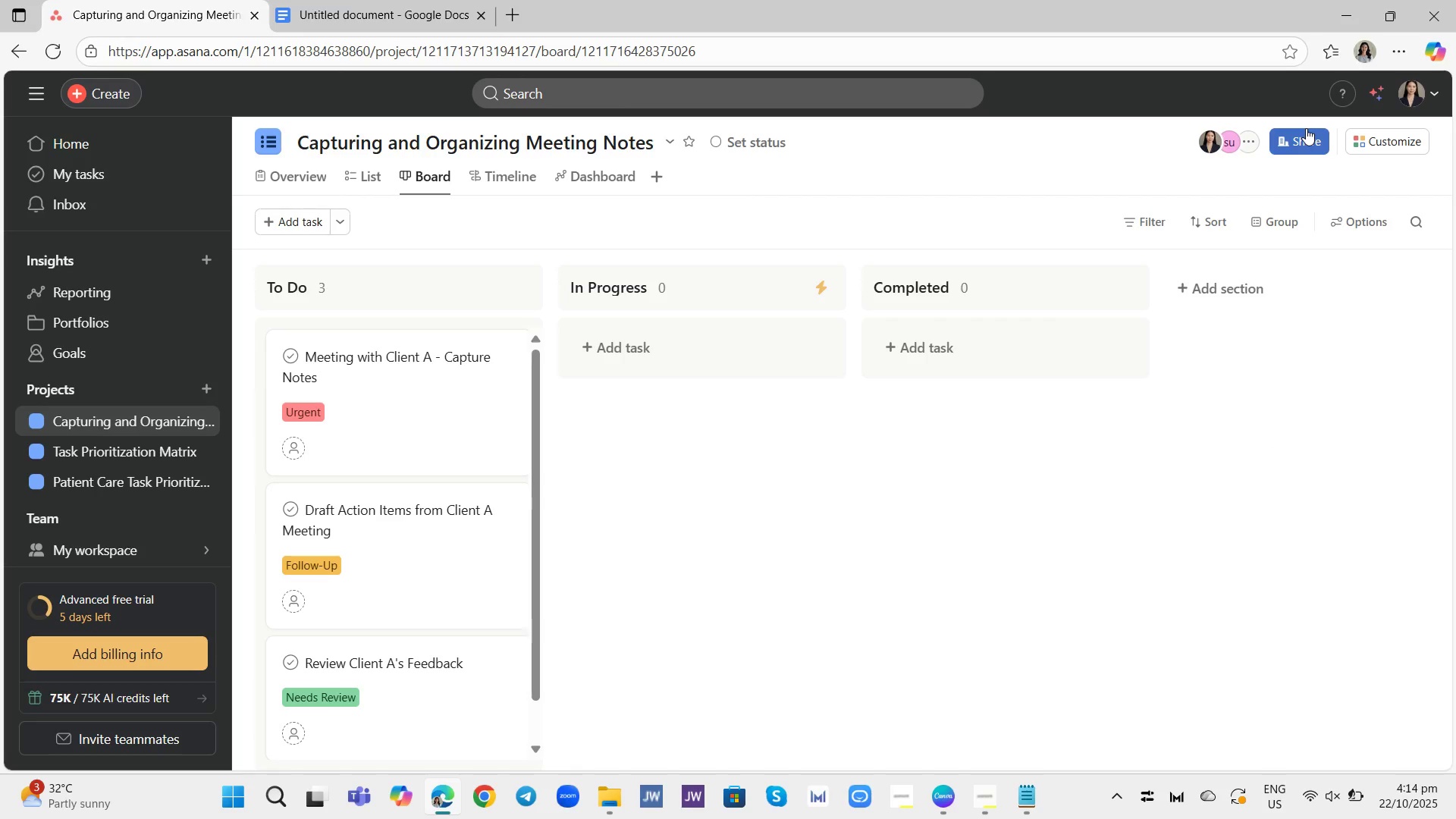 
left_click([1307, 132])
 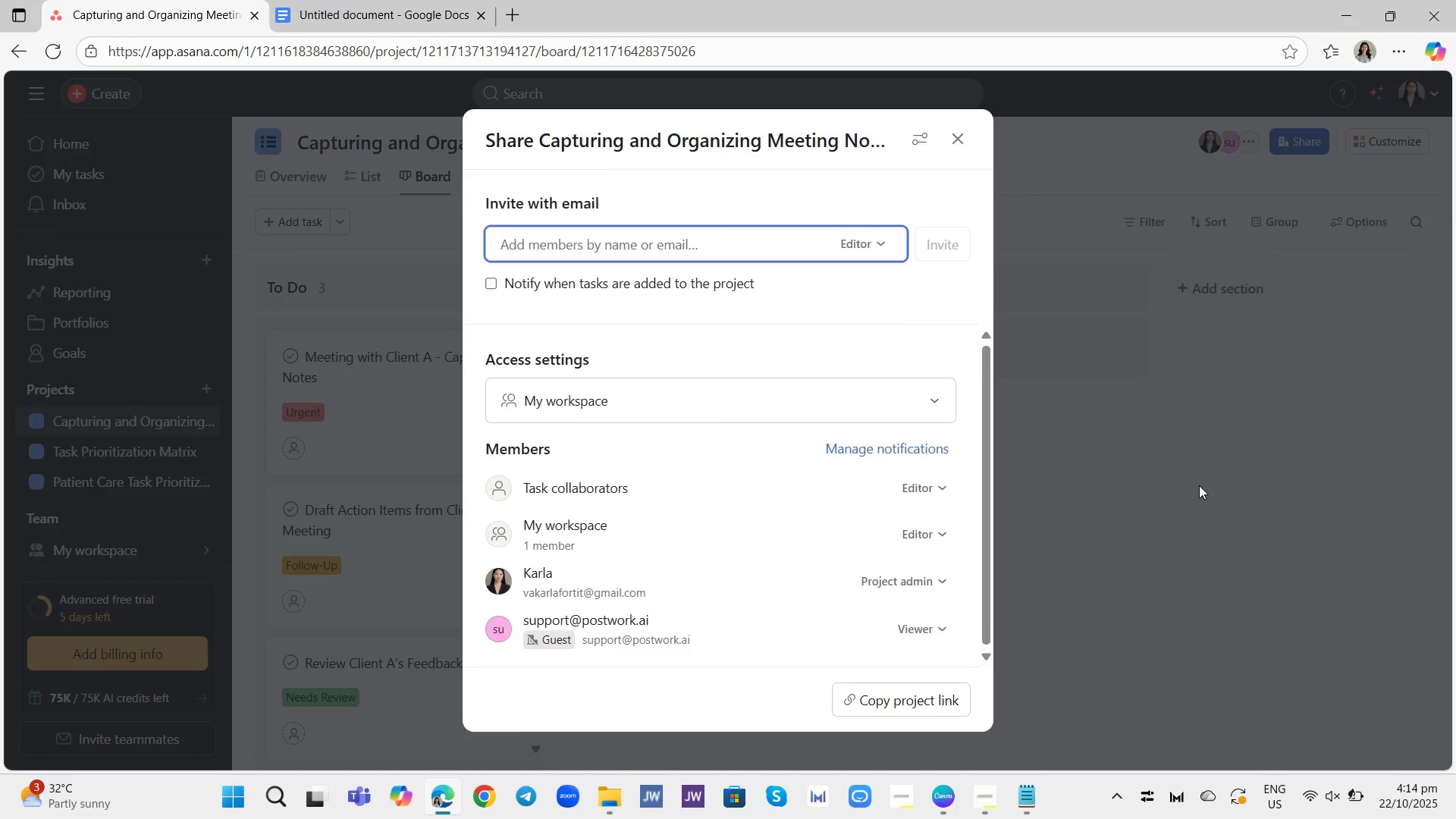 
left_click([1196, 519])